 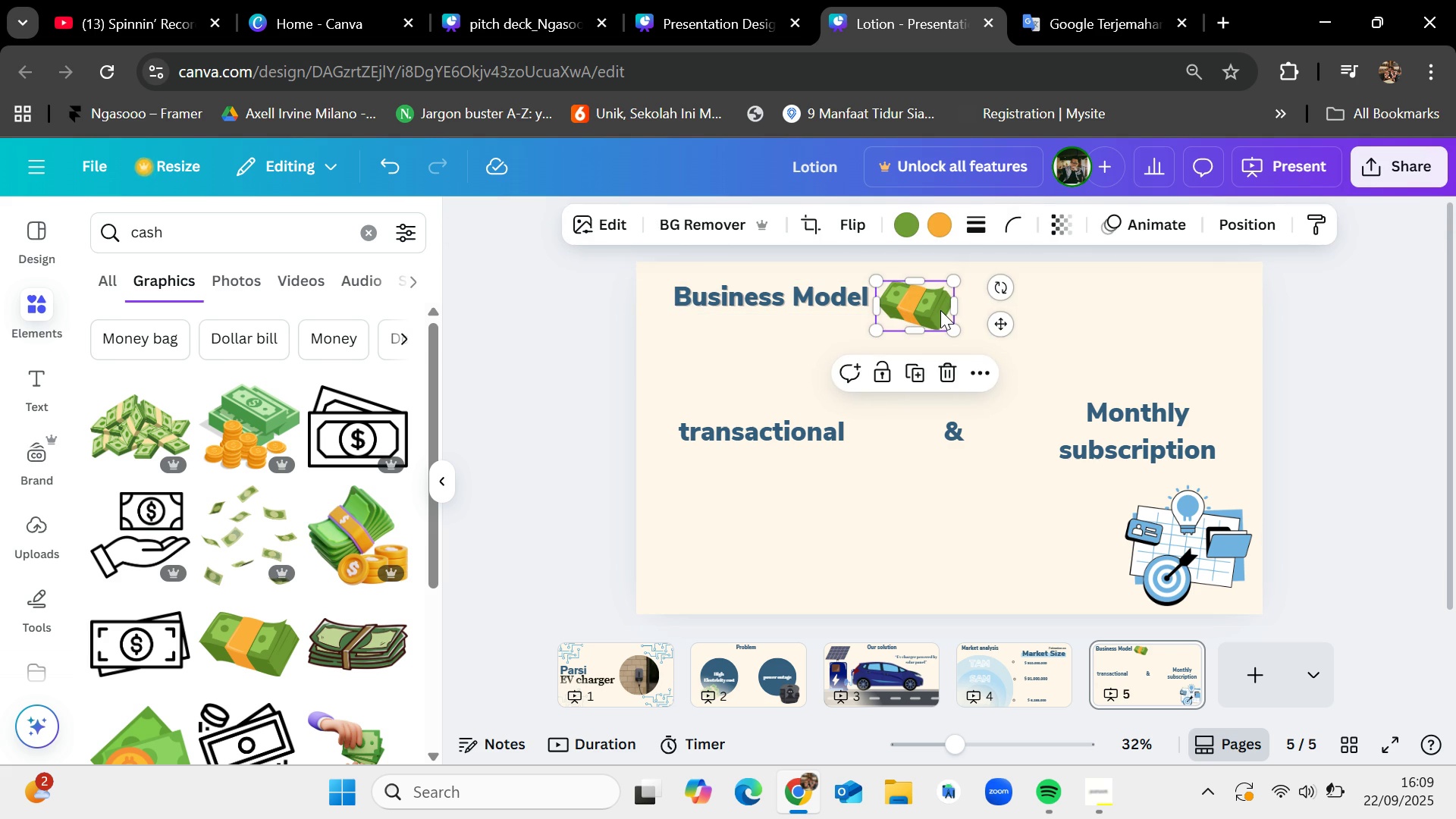 
key(Backspace)
 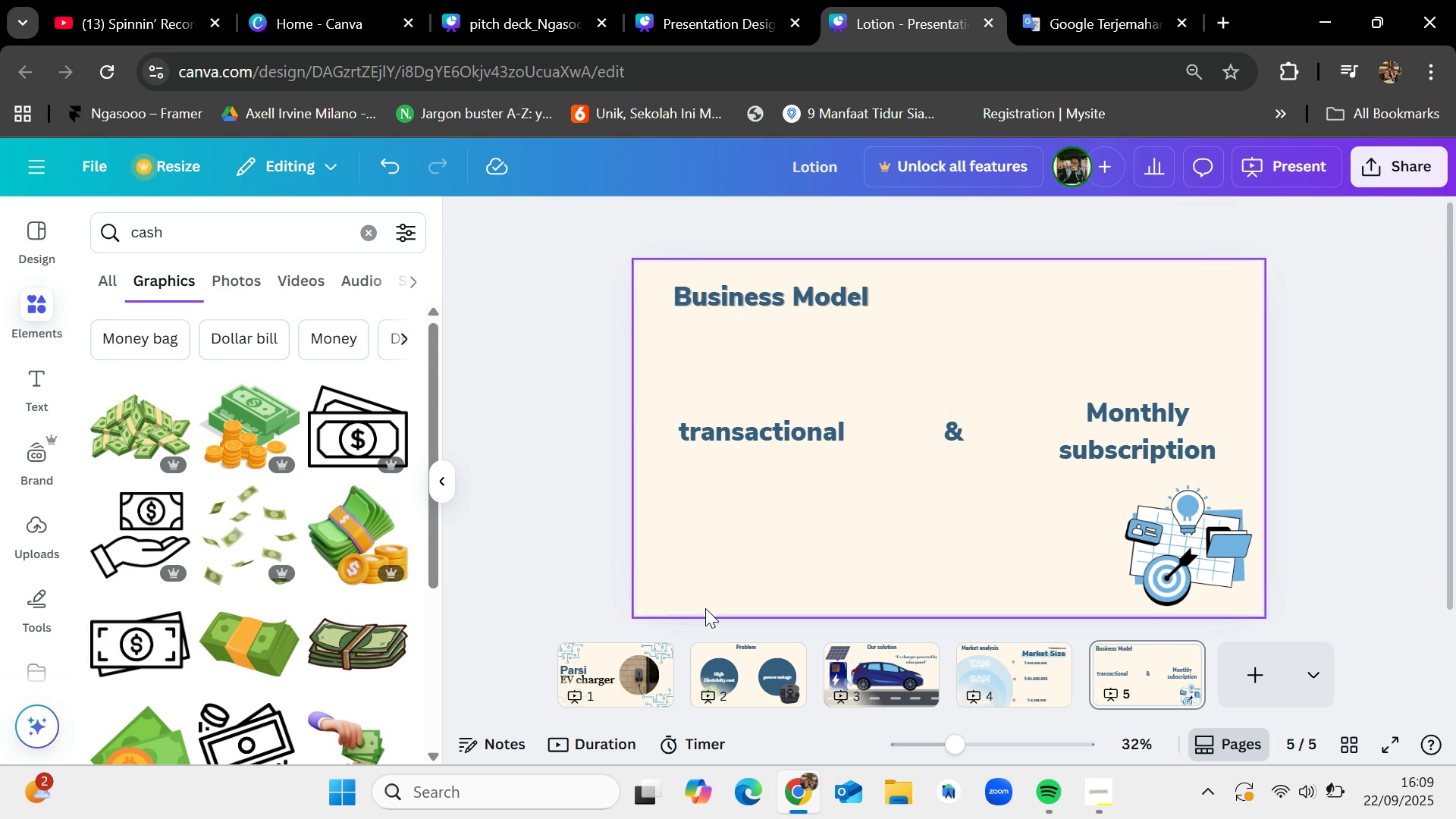 
left_click([608, 682])
 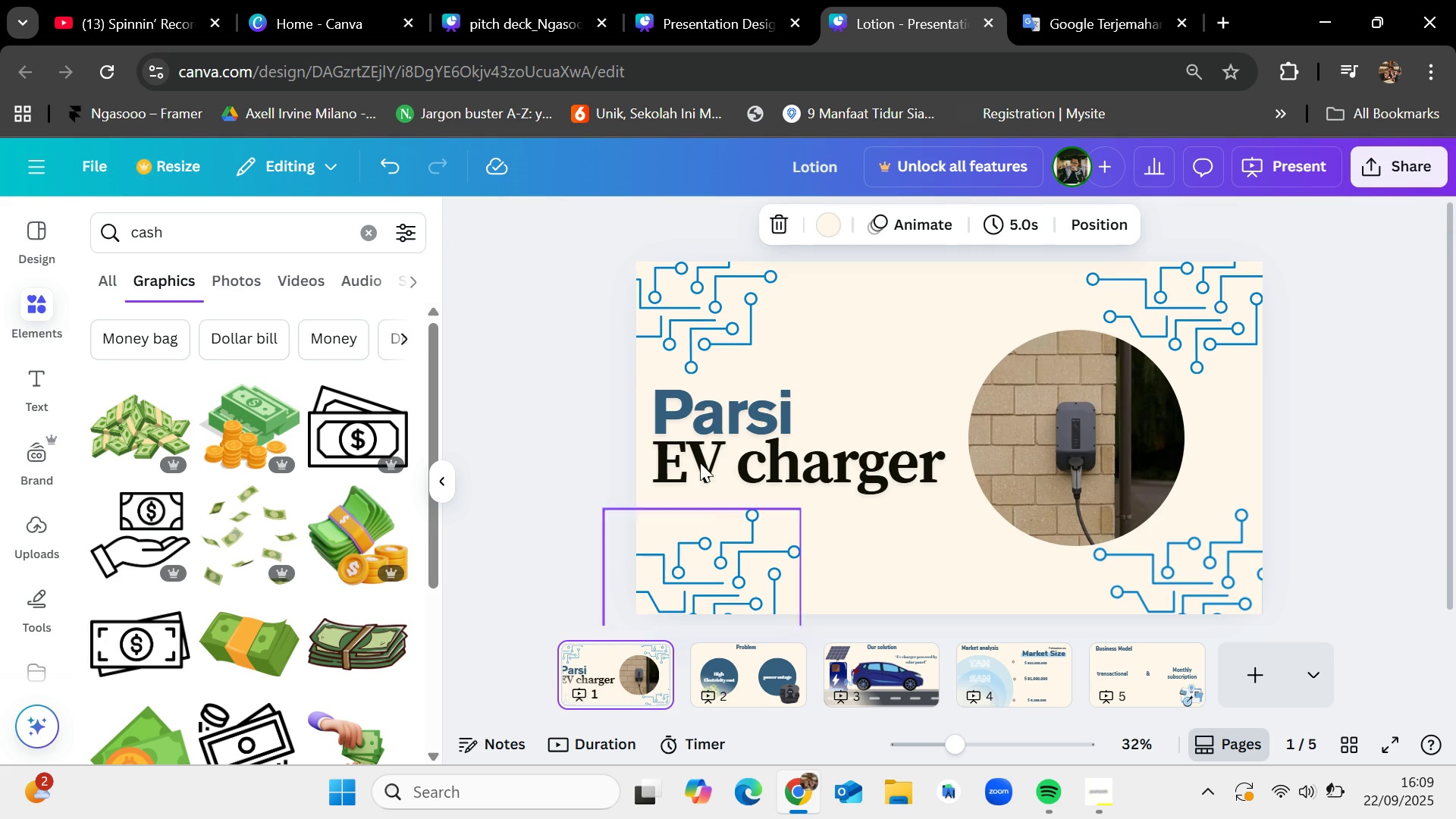 
mouse_move([679, 353])
 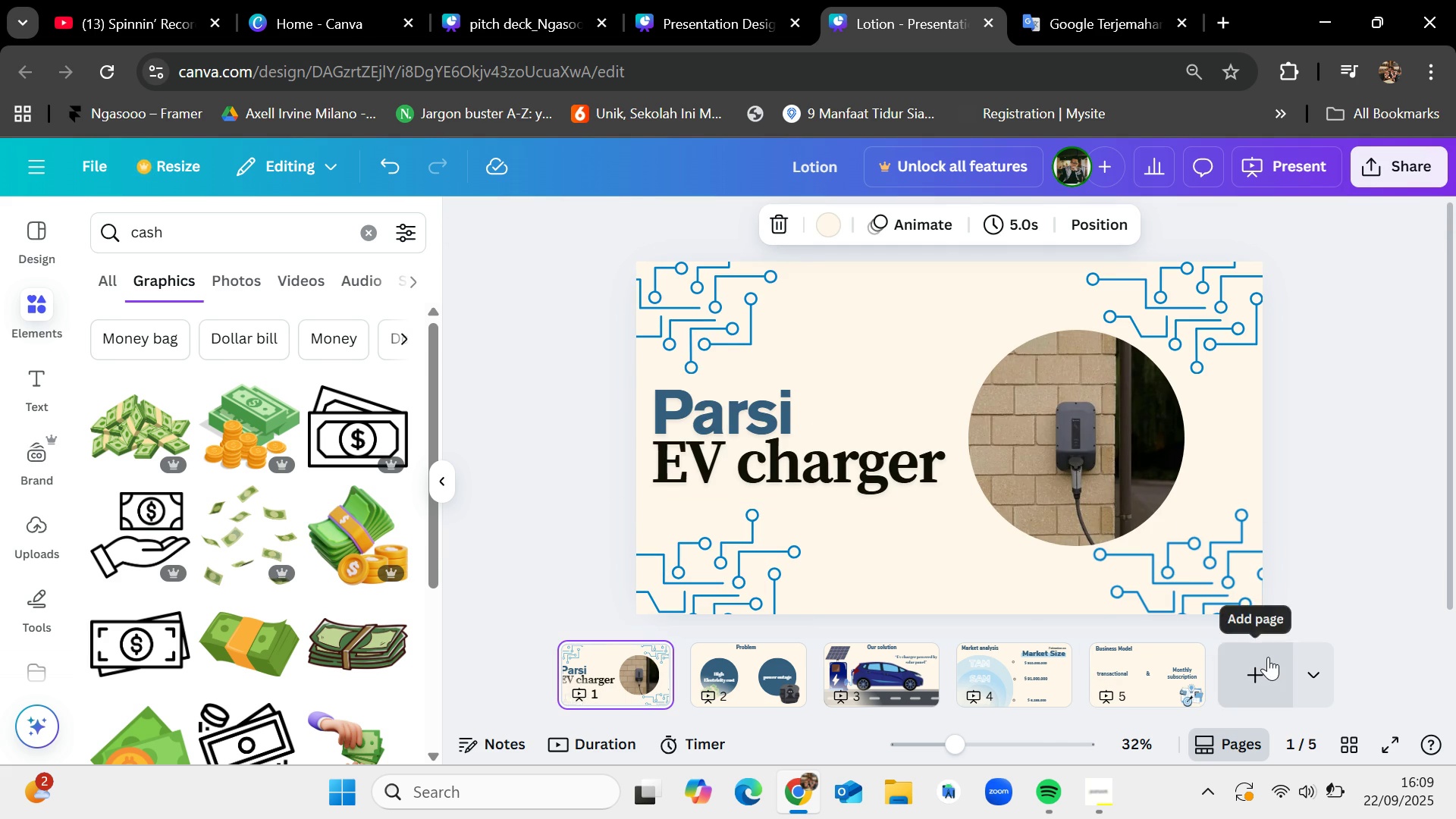 
left_click([1115, 773])